 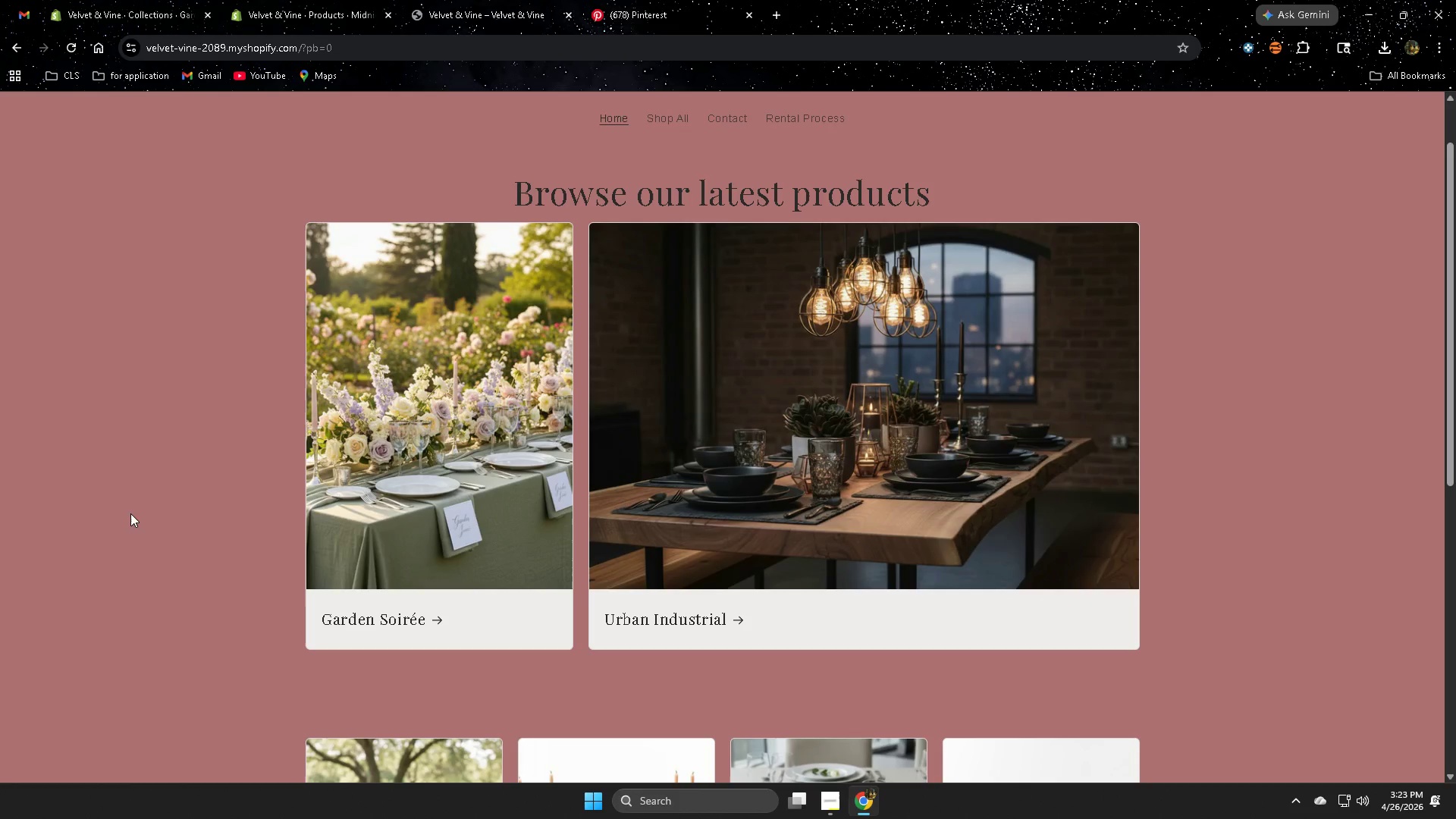 
left_click([435, 0])
 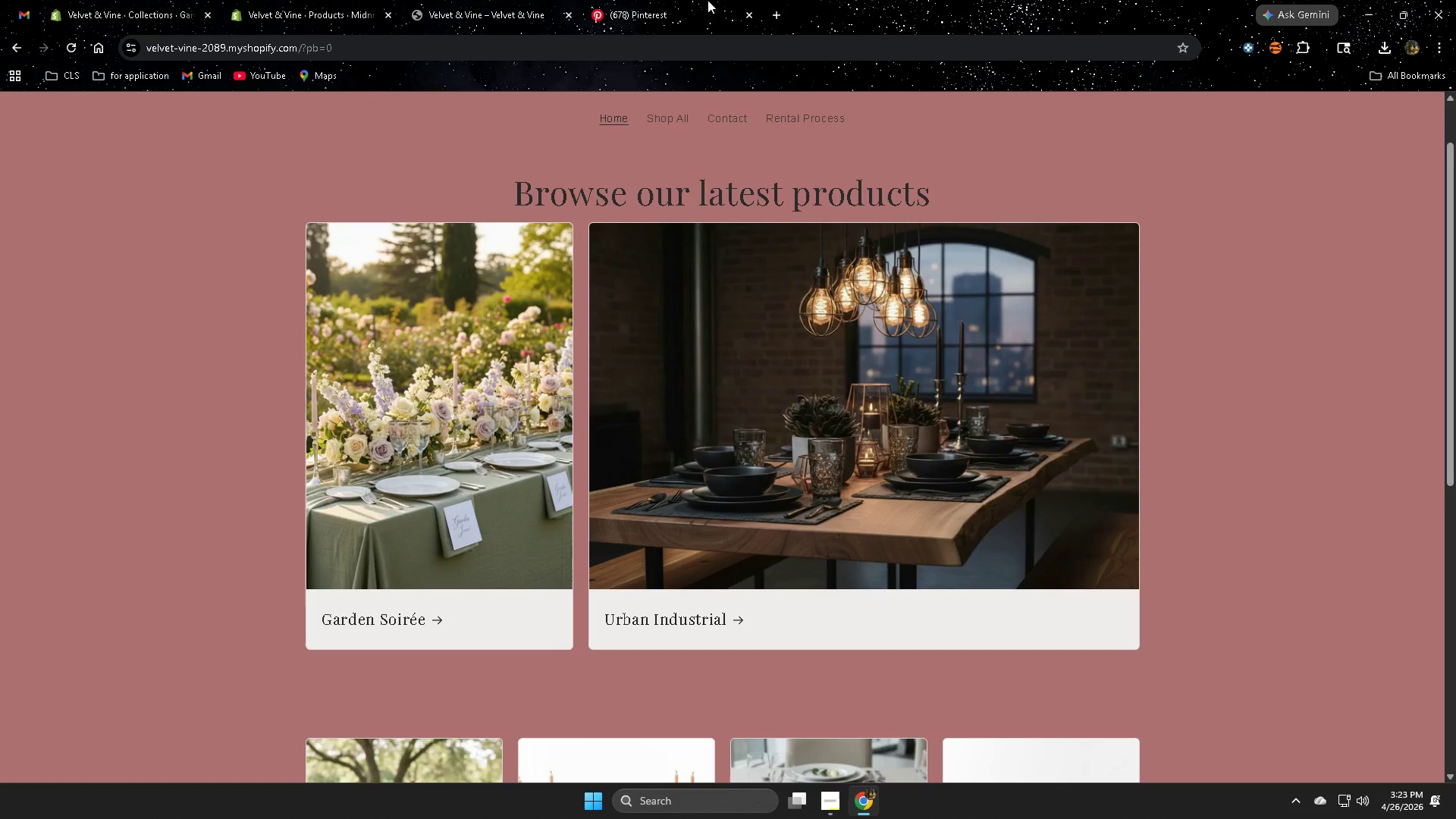 
left_click([660, 0])
 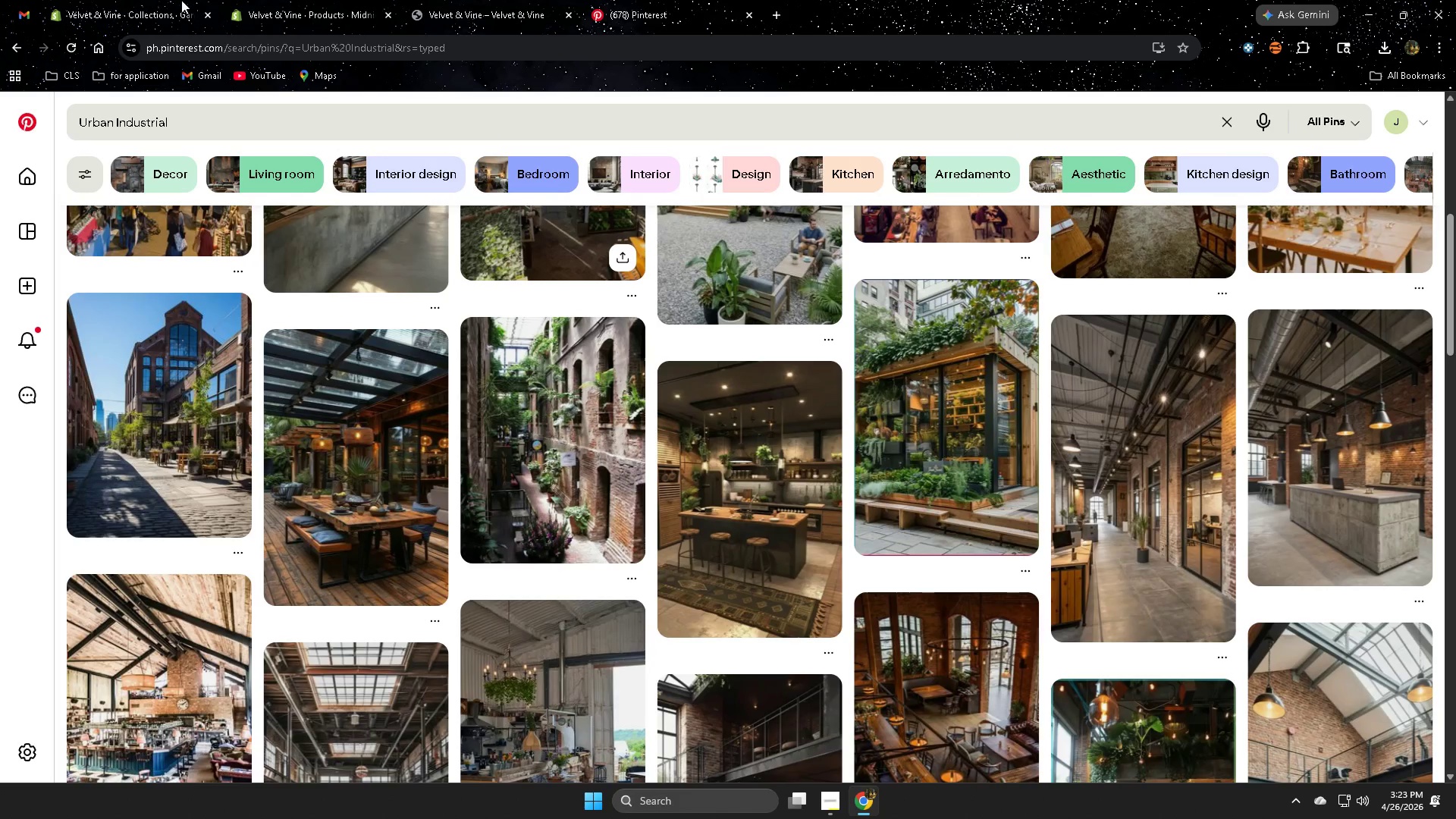 
left_click([180, 0])
 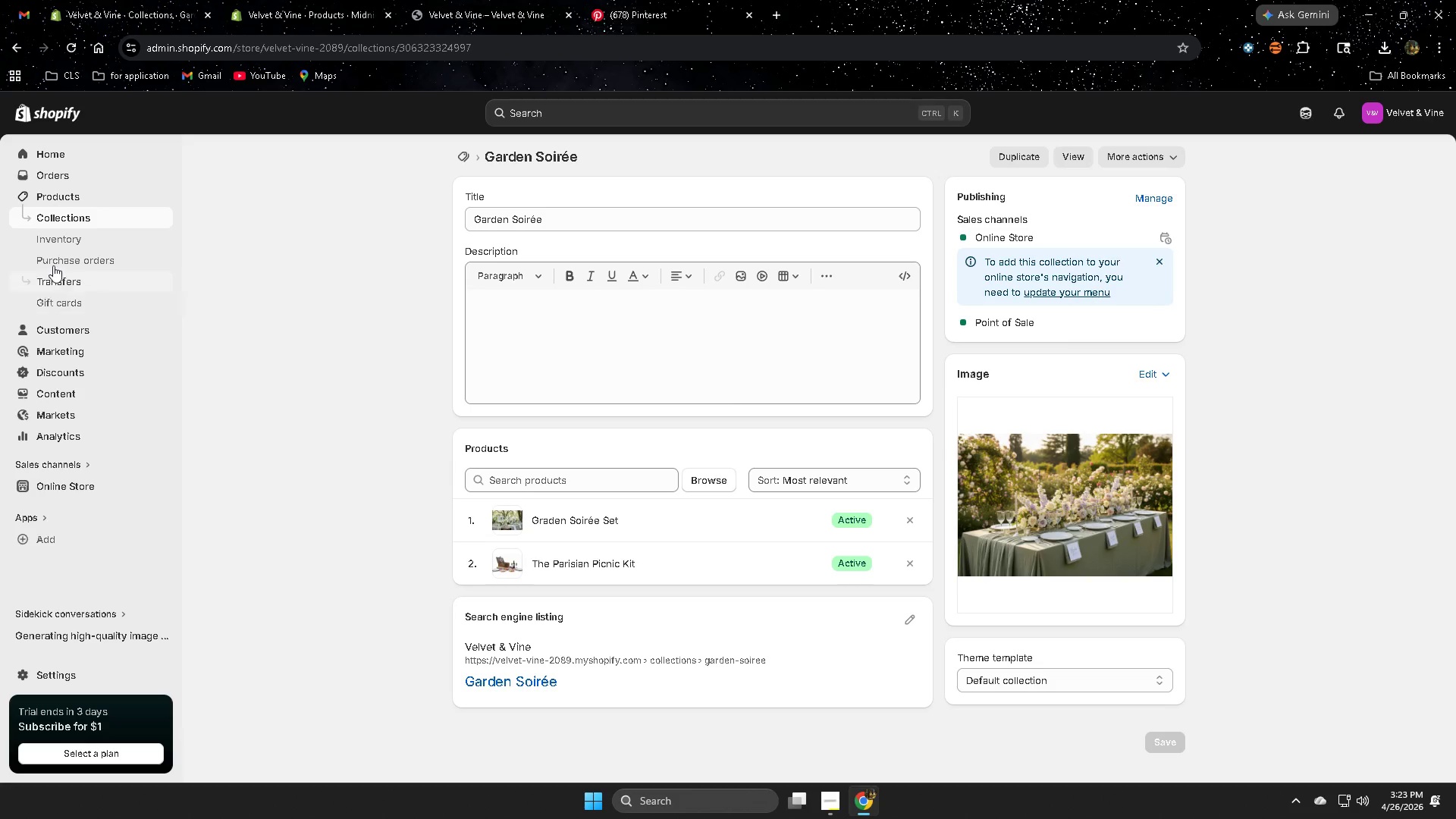 
left_click([55, 220])
 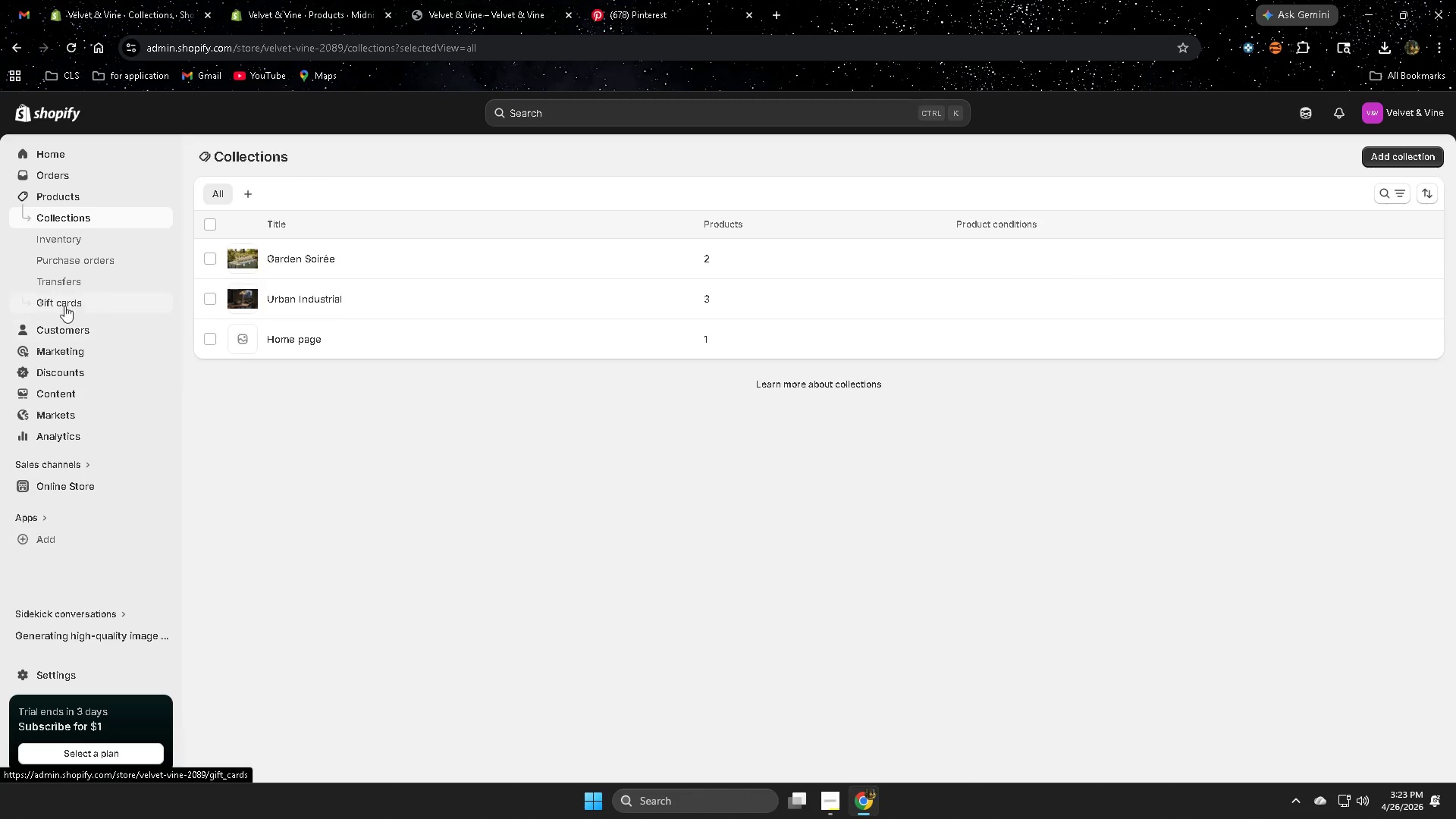 
left_click([66, 237])
 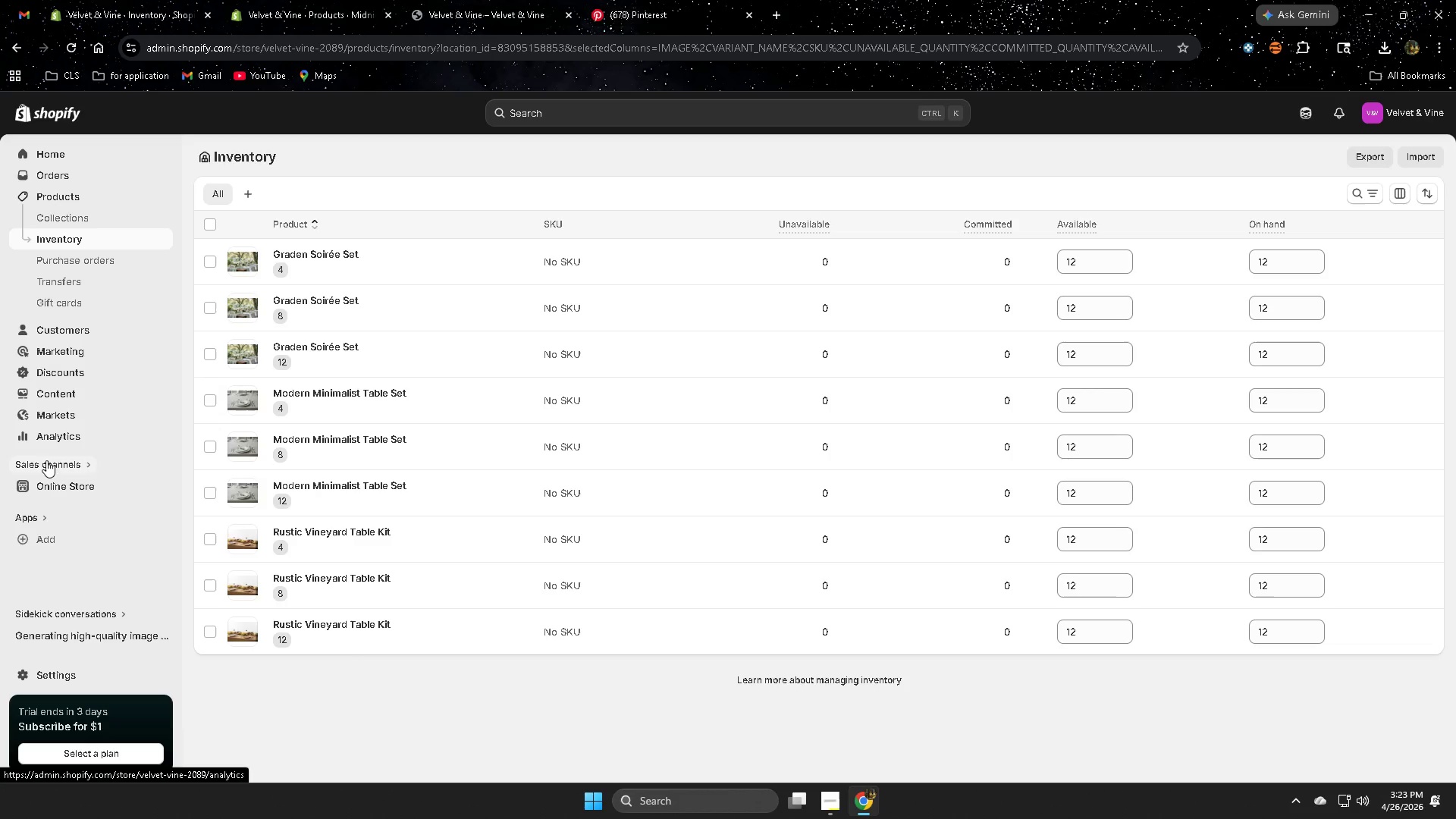 
left_click([52, 398])
 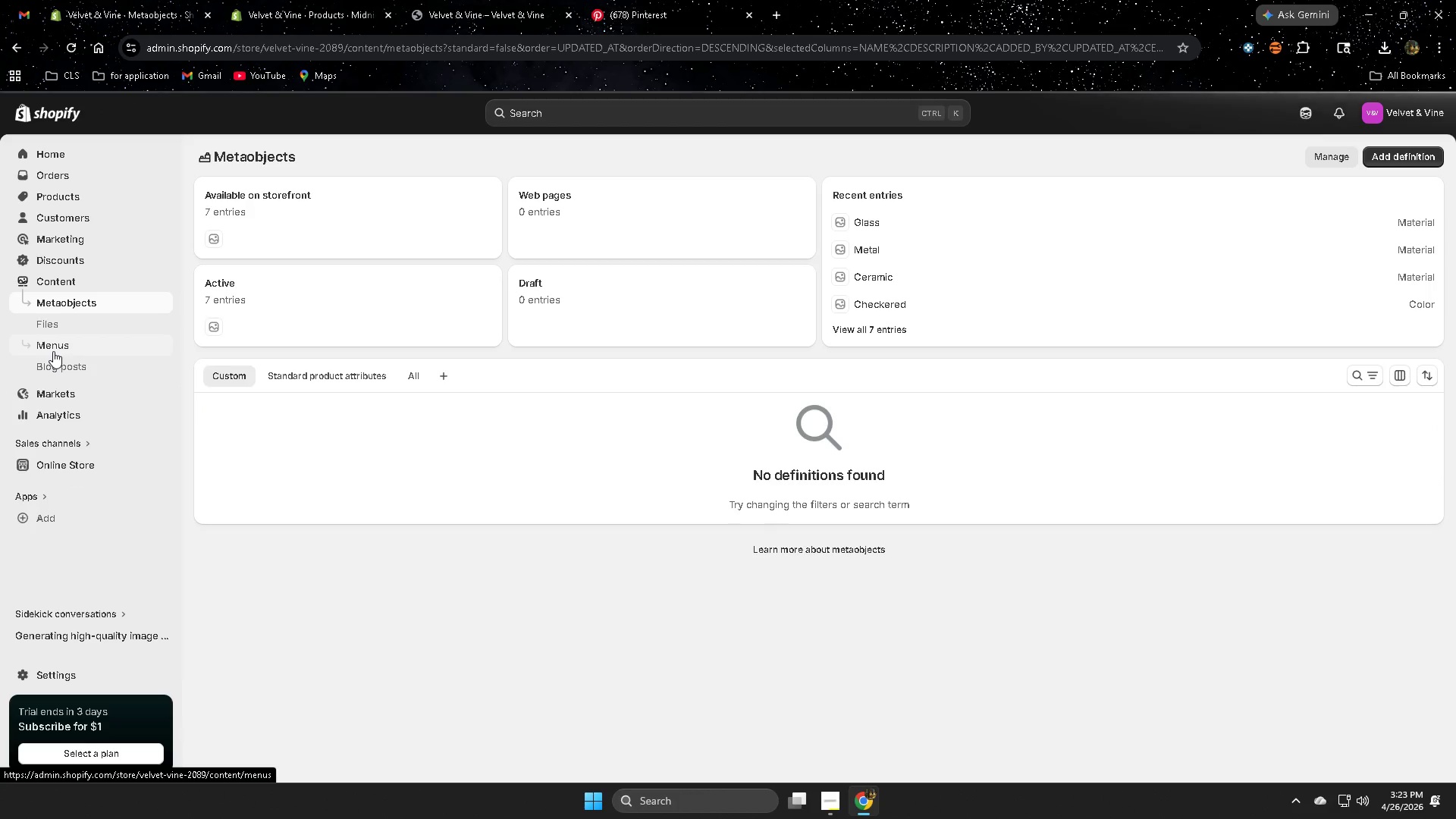 
left_click([54, 344])
 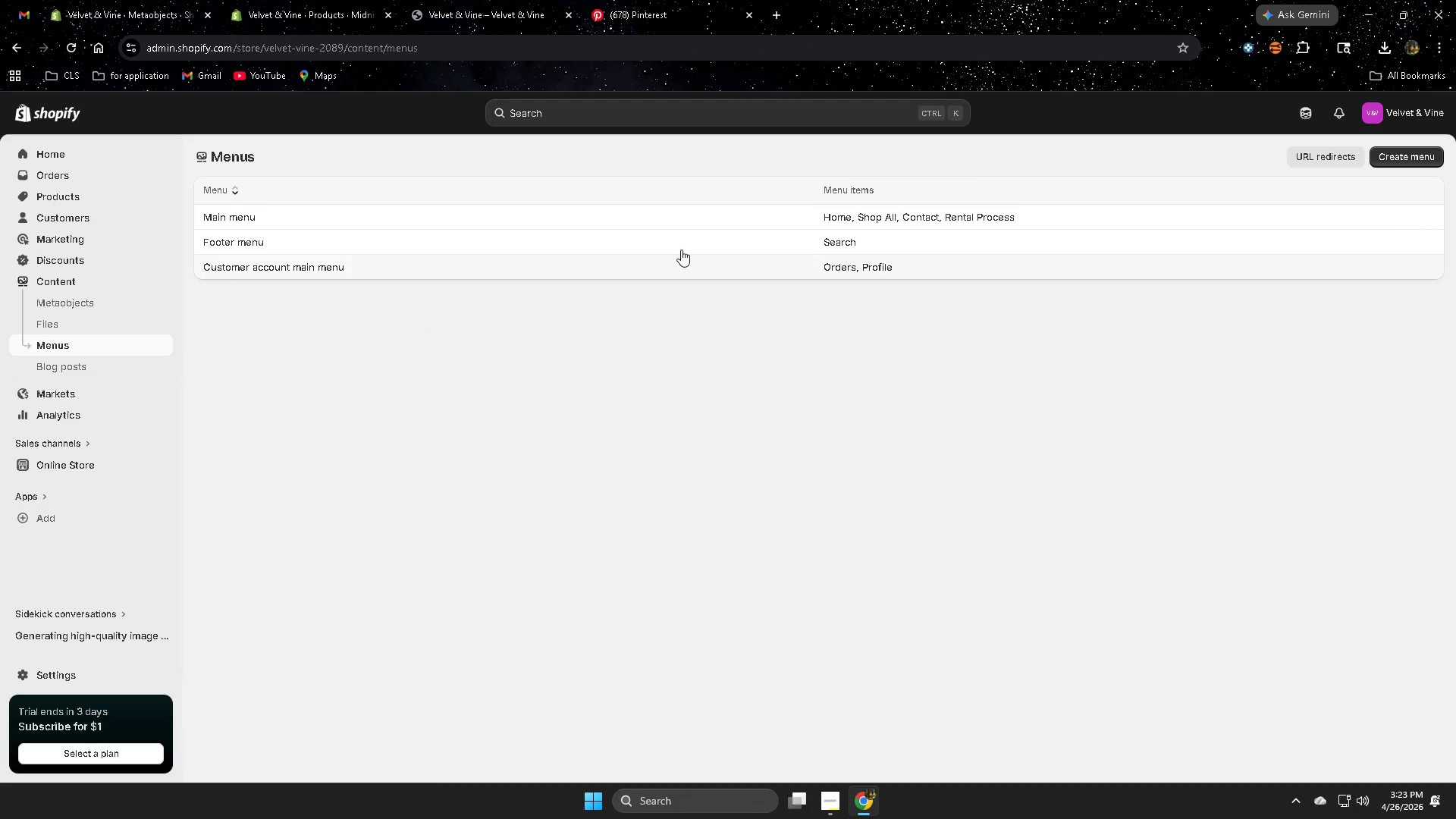 
left_click([662, 219])
 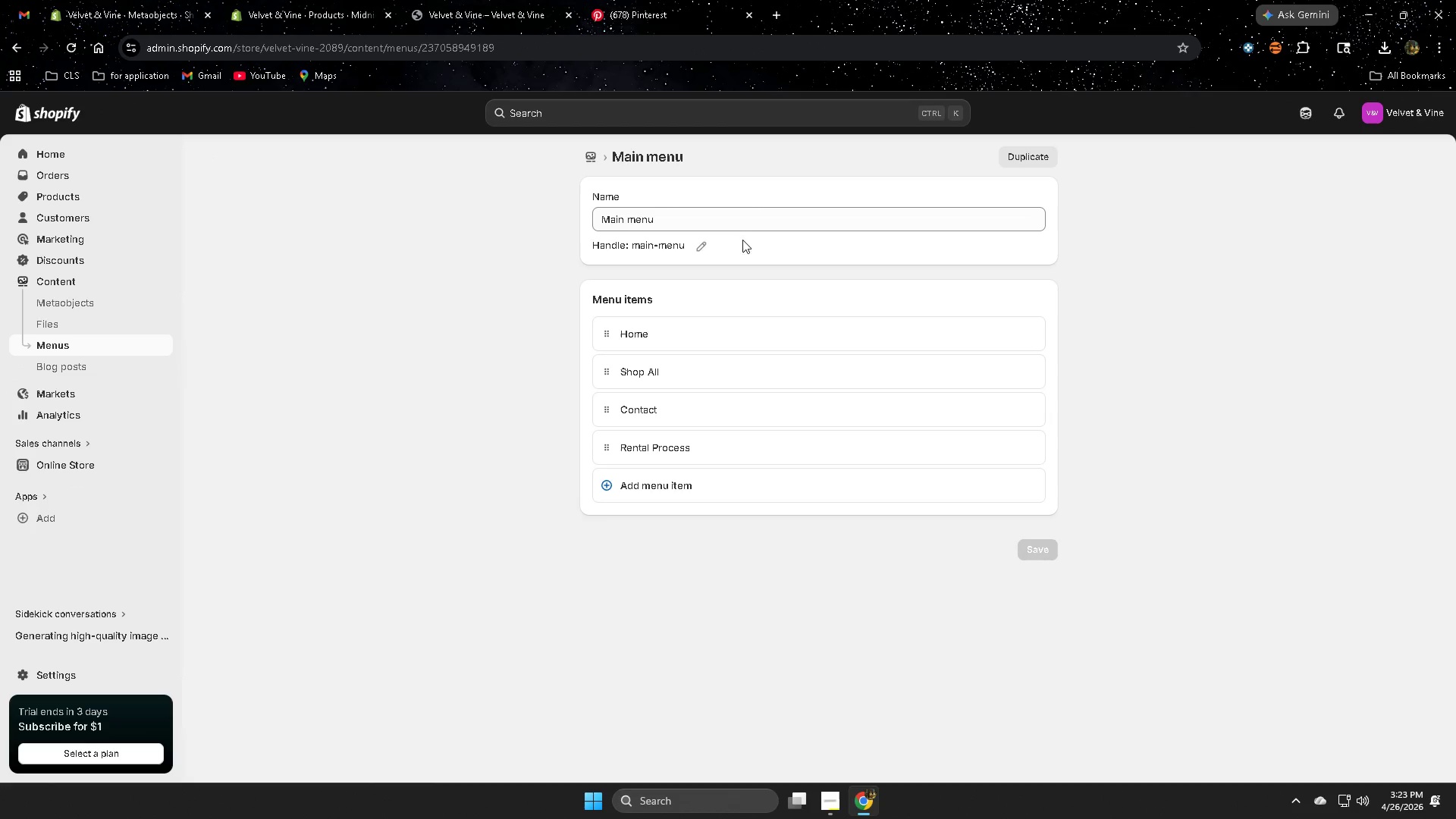 
left_click([724, 485])
 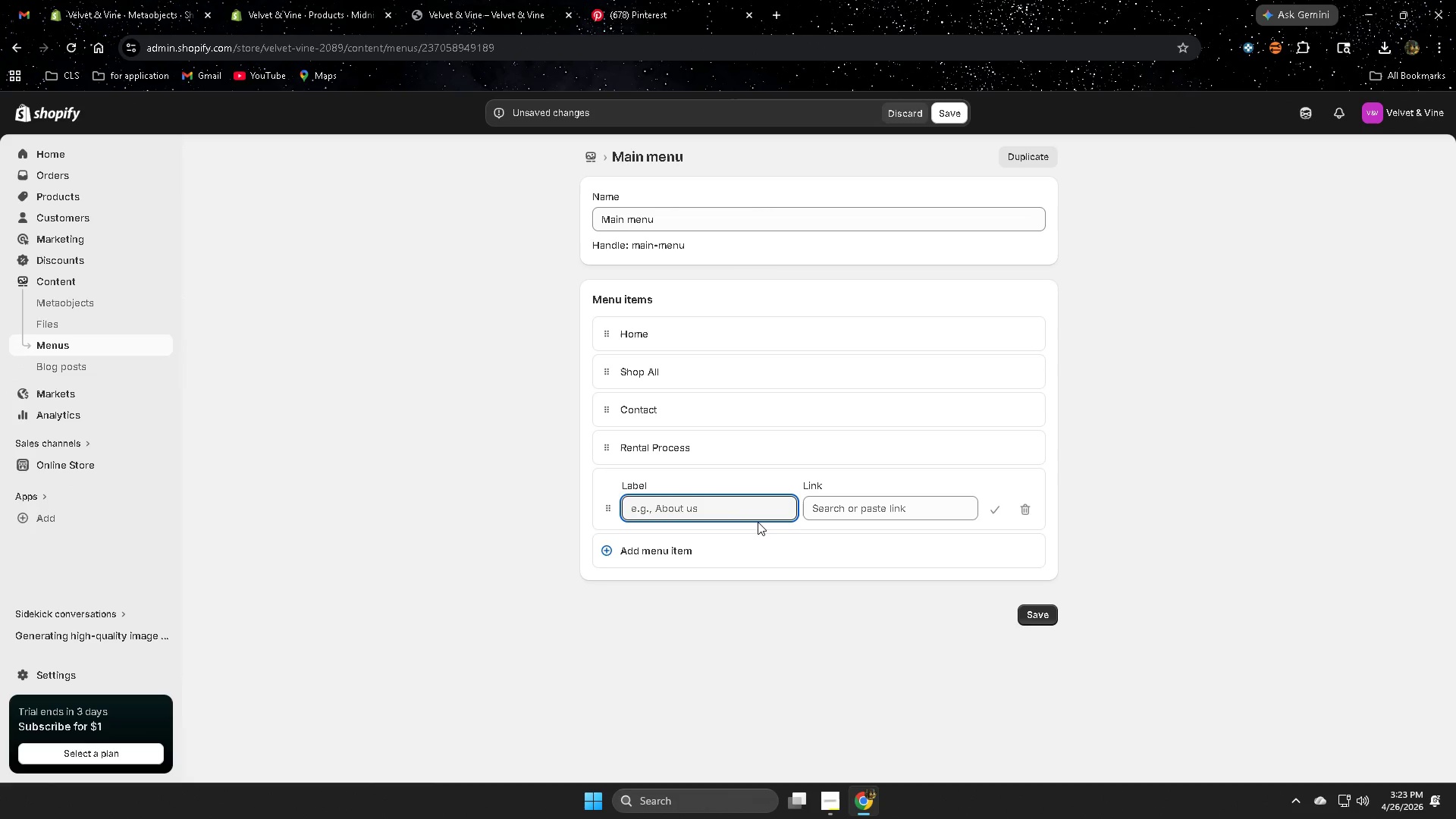 
type(T)
key(Backspace)
type(Rental Terms)
 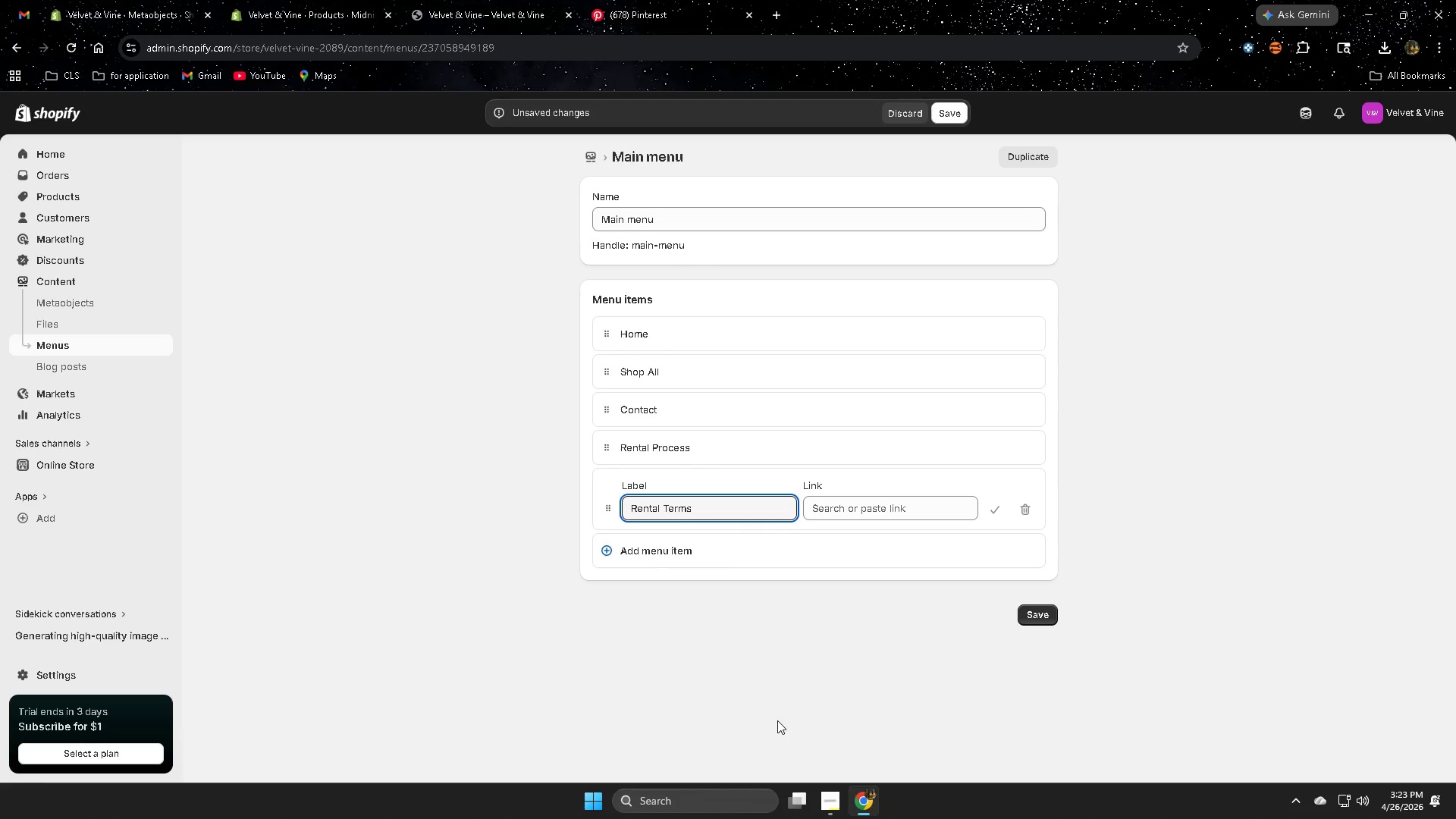 